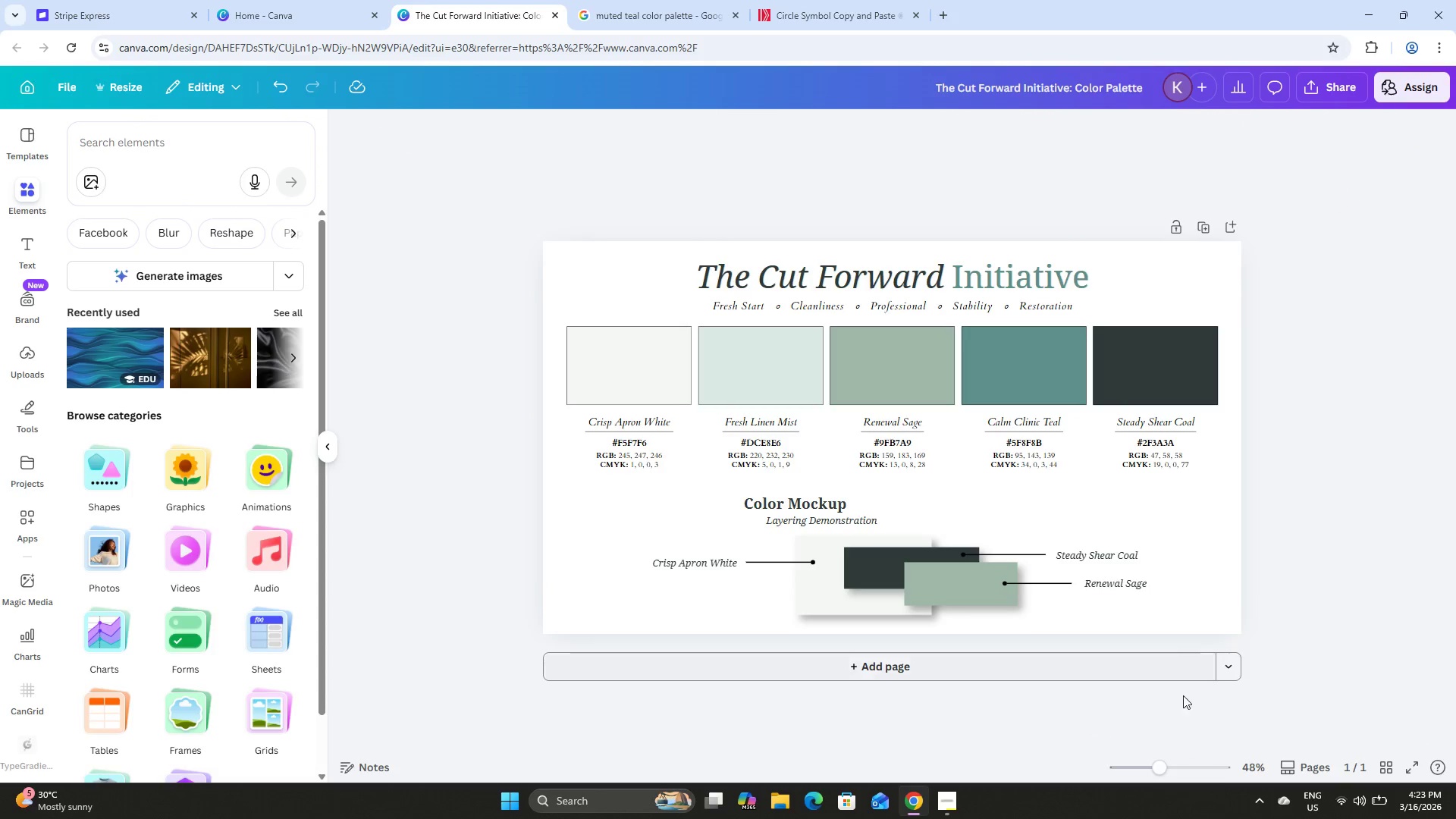 
left_click_drag(start_coordinate=[1156, 766], to_coordinate=[1166, 767])
 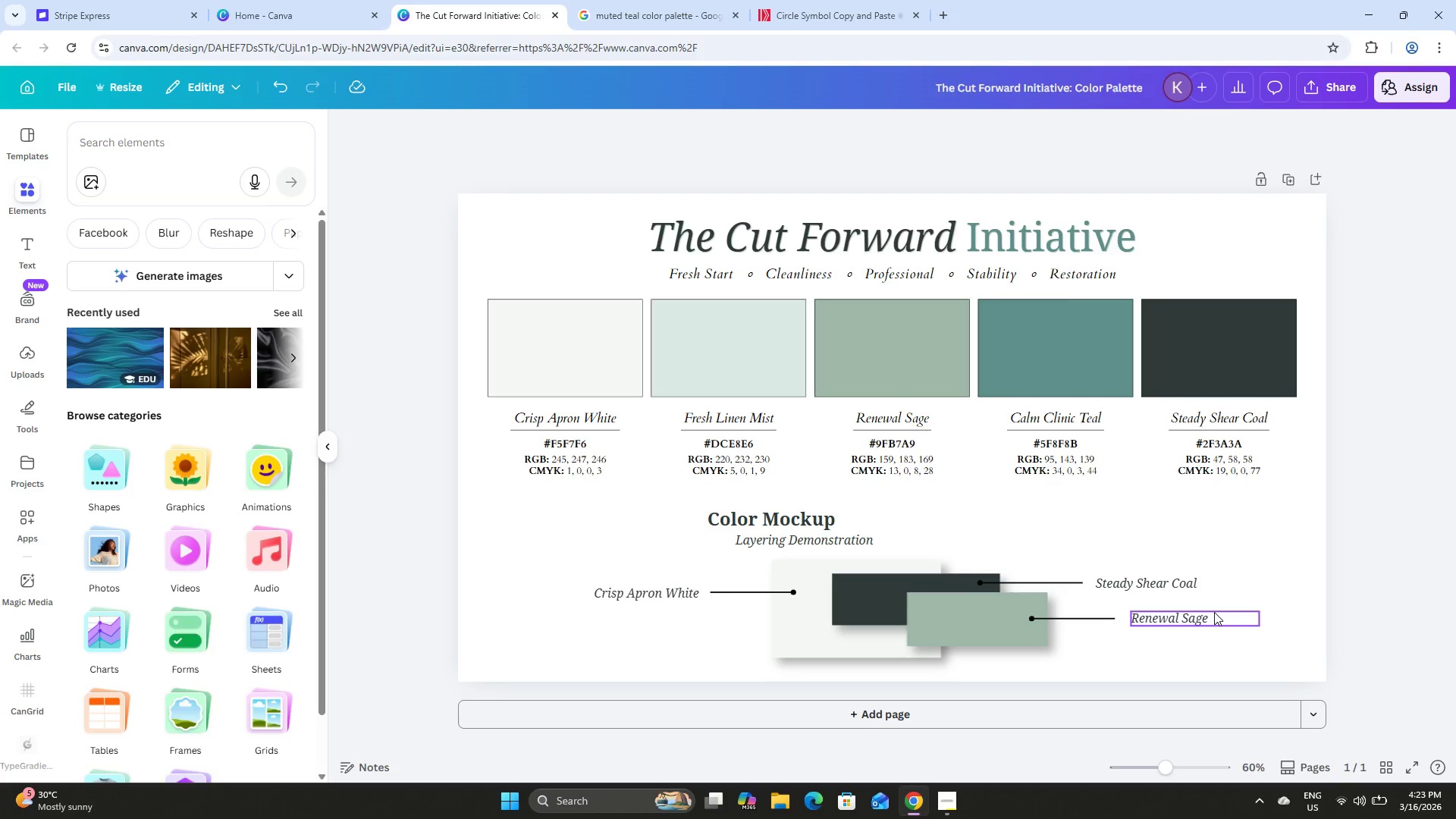 
wait(12.08)
 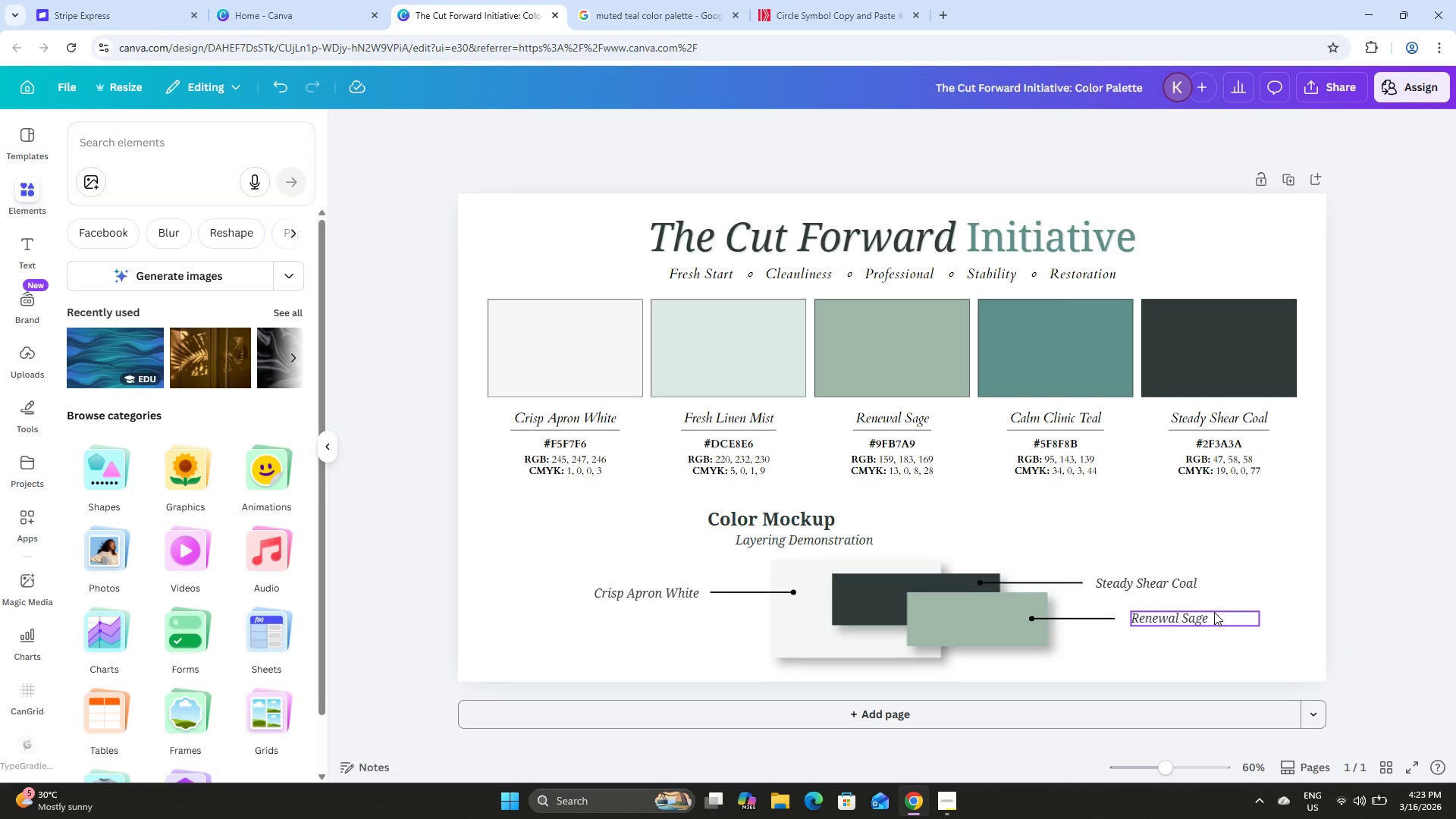 
left_click([930, 714])
 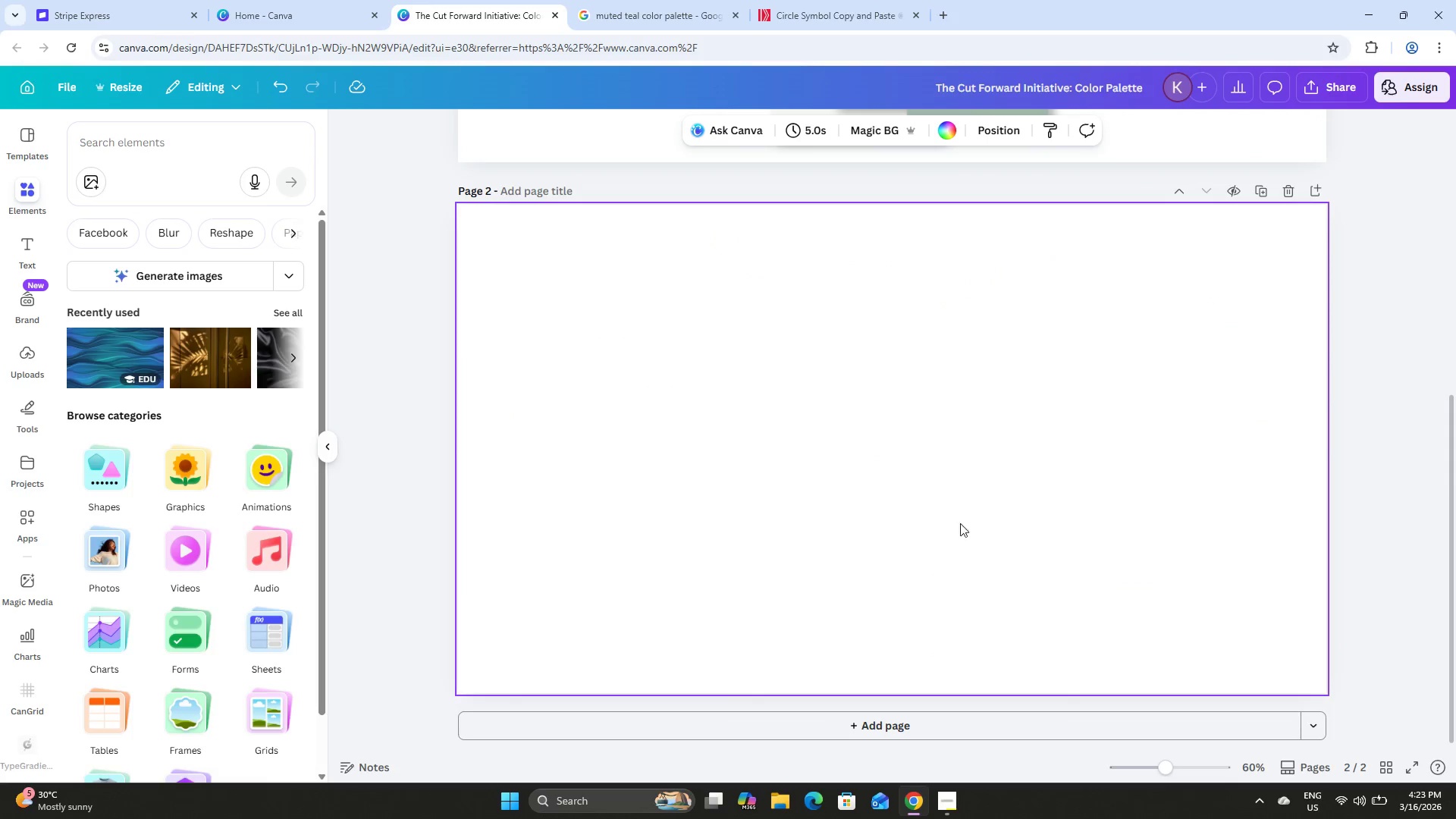 
scroll: coordinate [970, 521], scroll_direction: up, amount: 10.0
 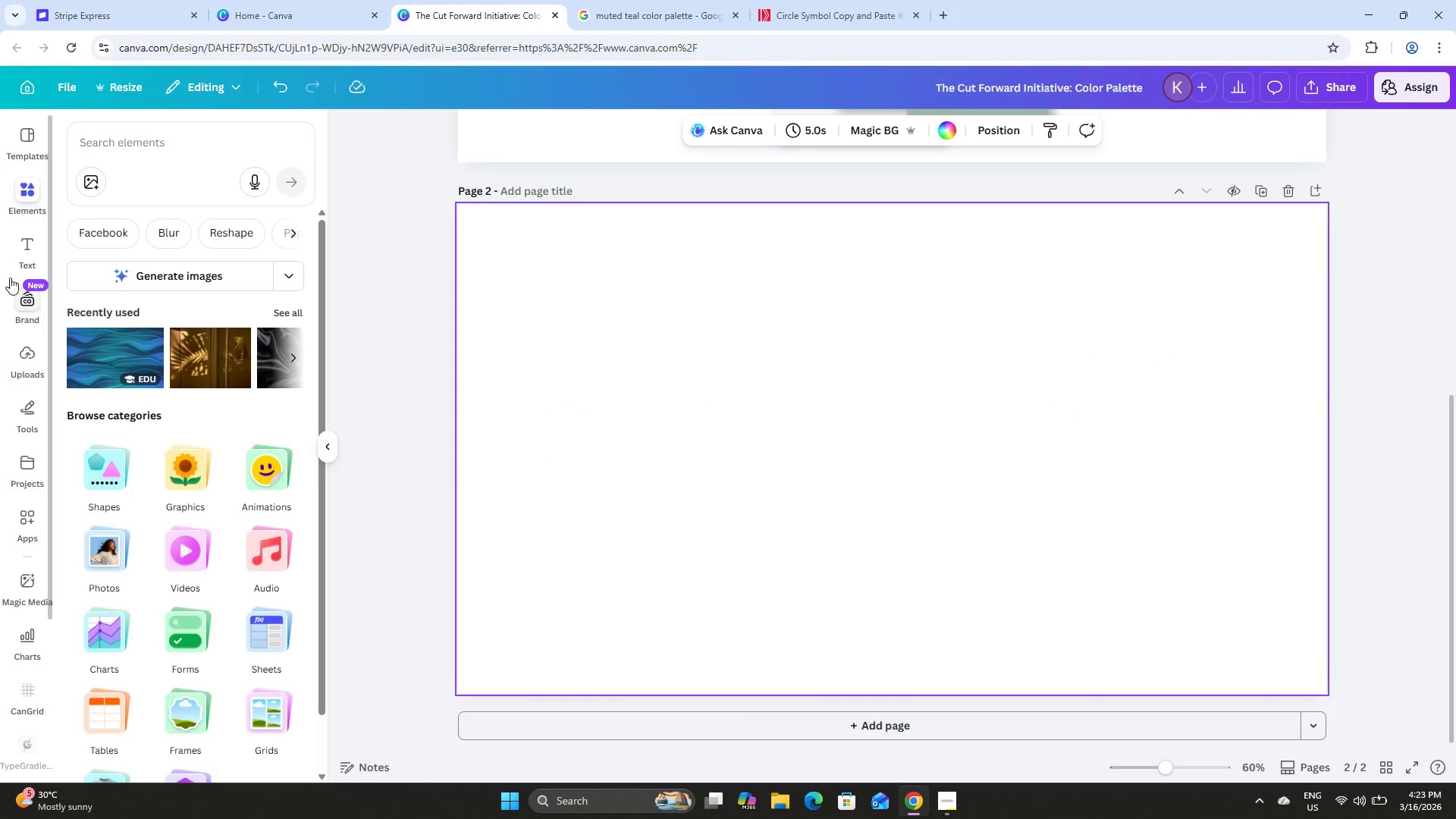 
double_click([171, 143])
 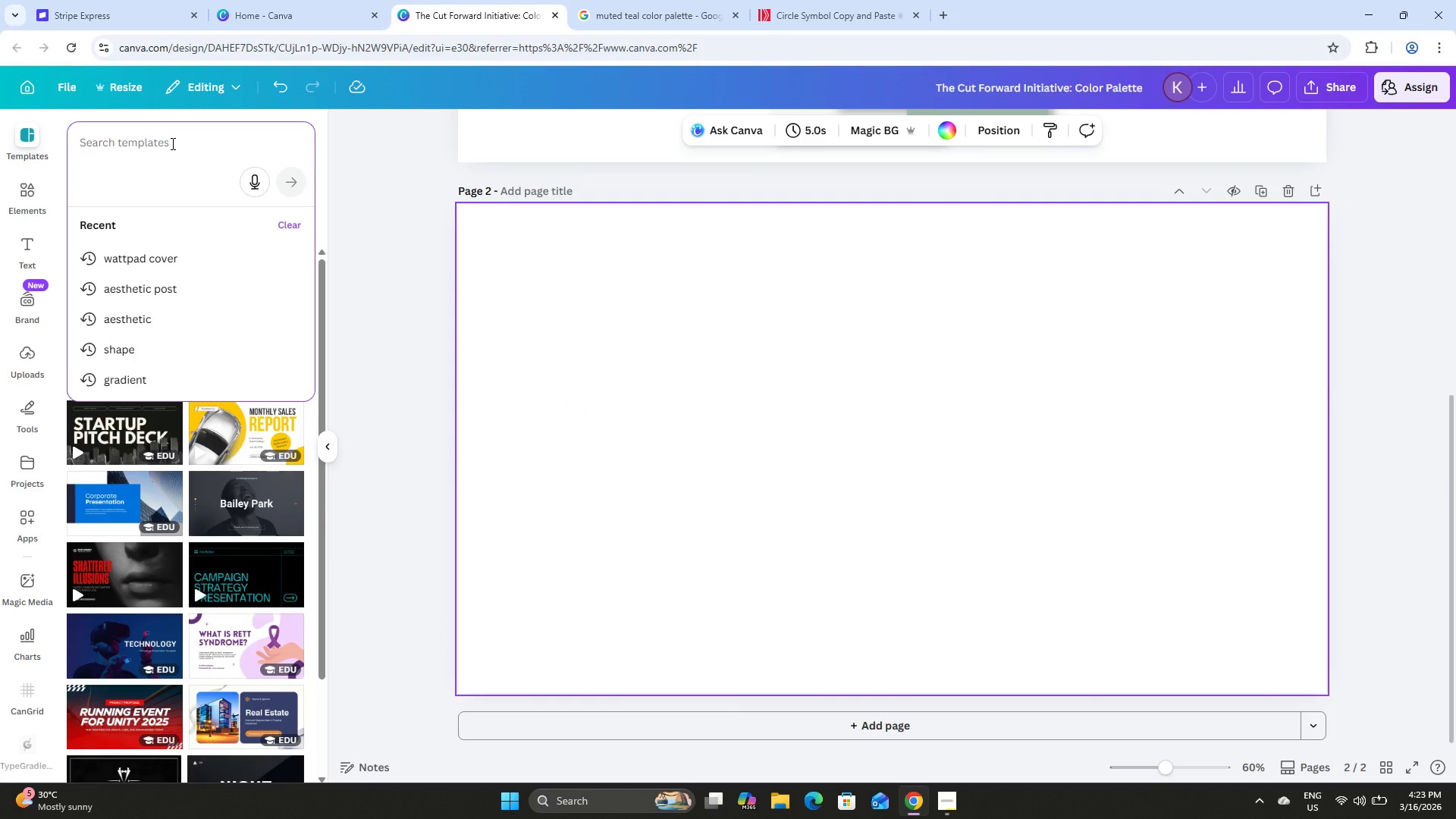 
type(mock)
 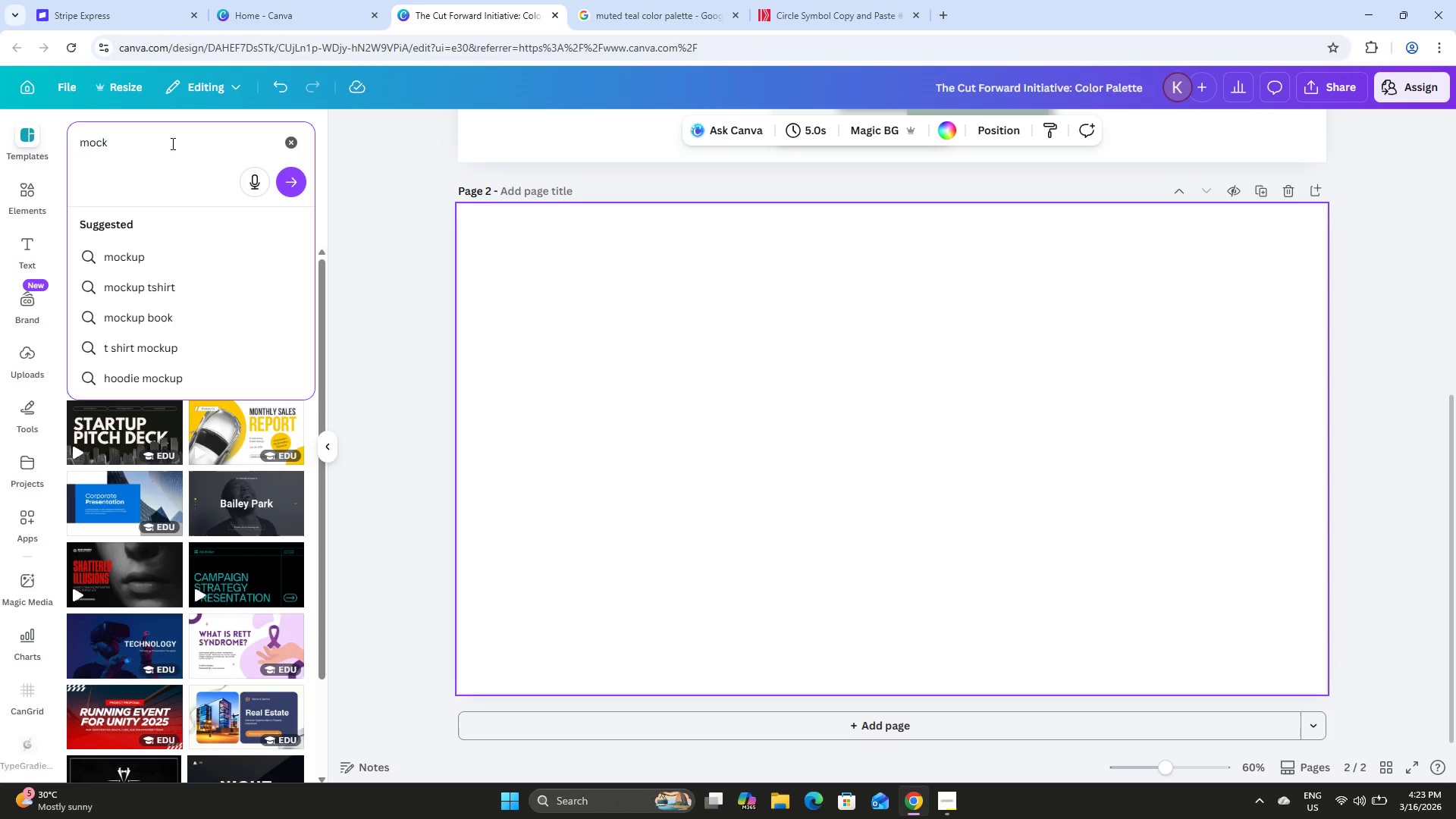 
left_click([145, 260])
 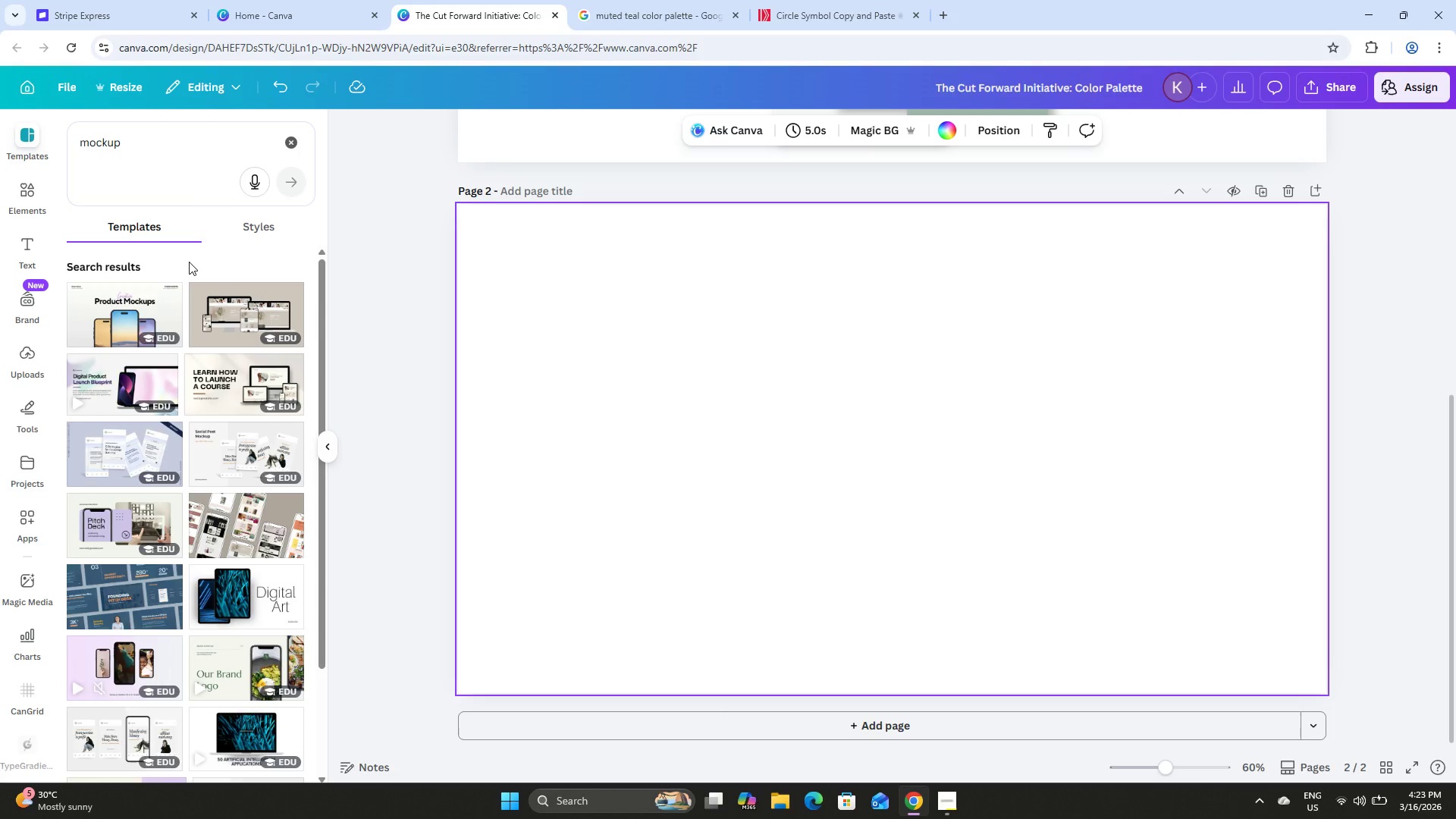 
wait(6.52)
 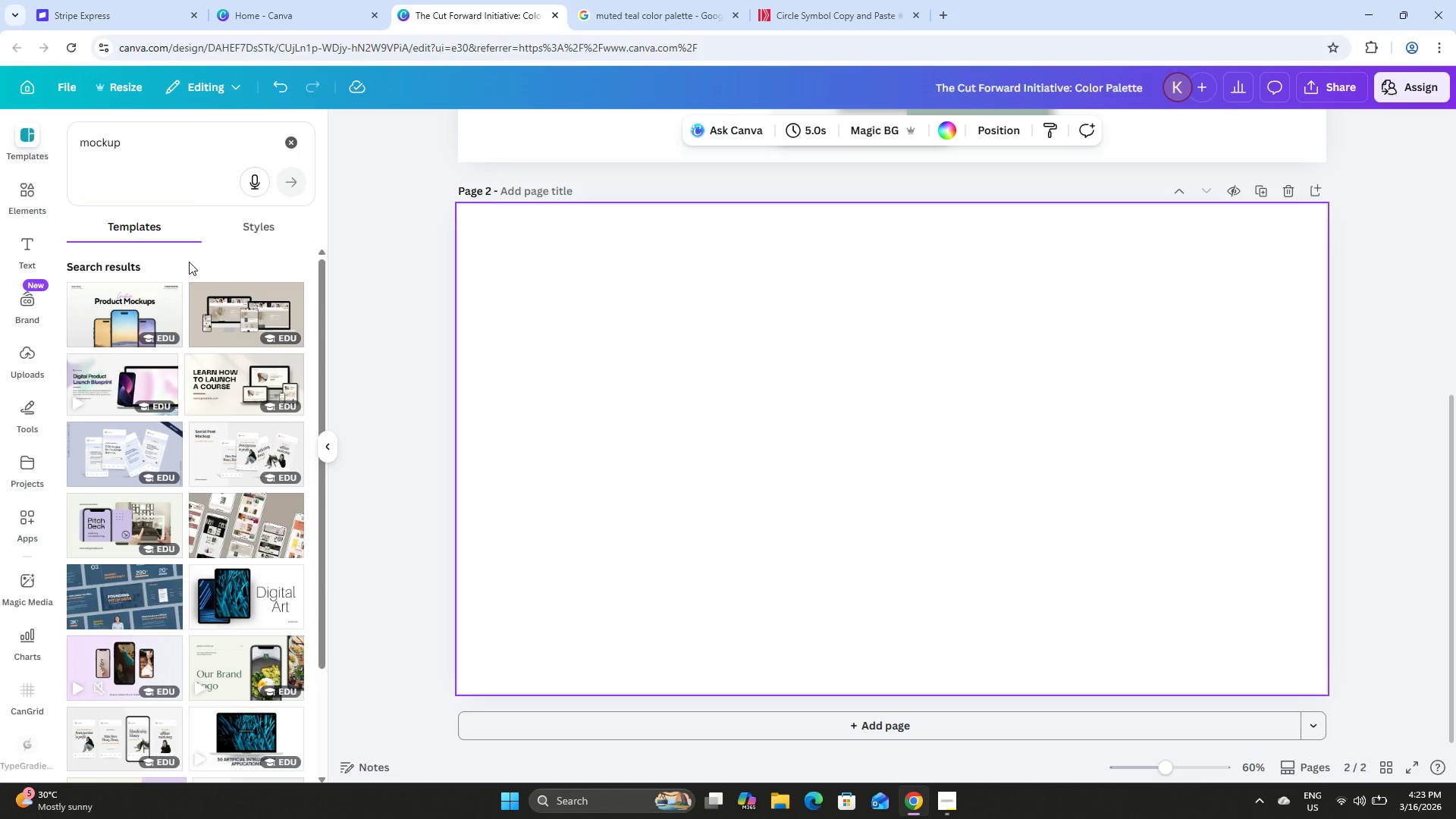 
scroll: coordinate [237, 431], scroll_direction: down, amount: 2.0
 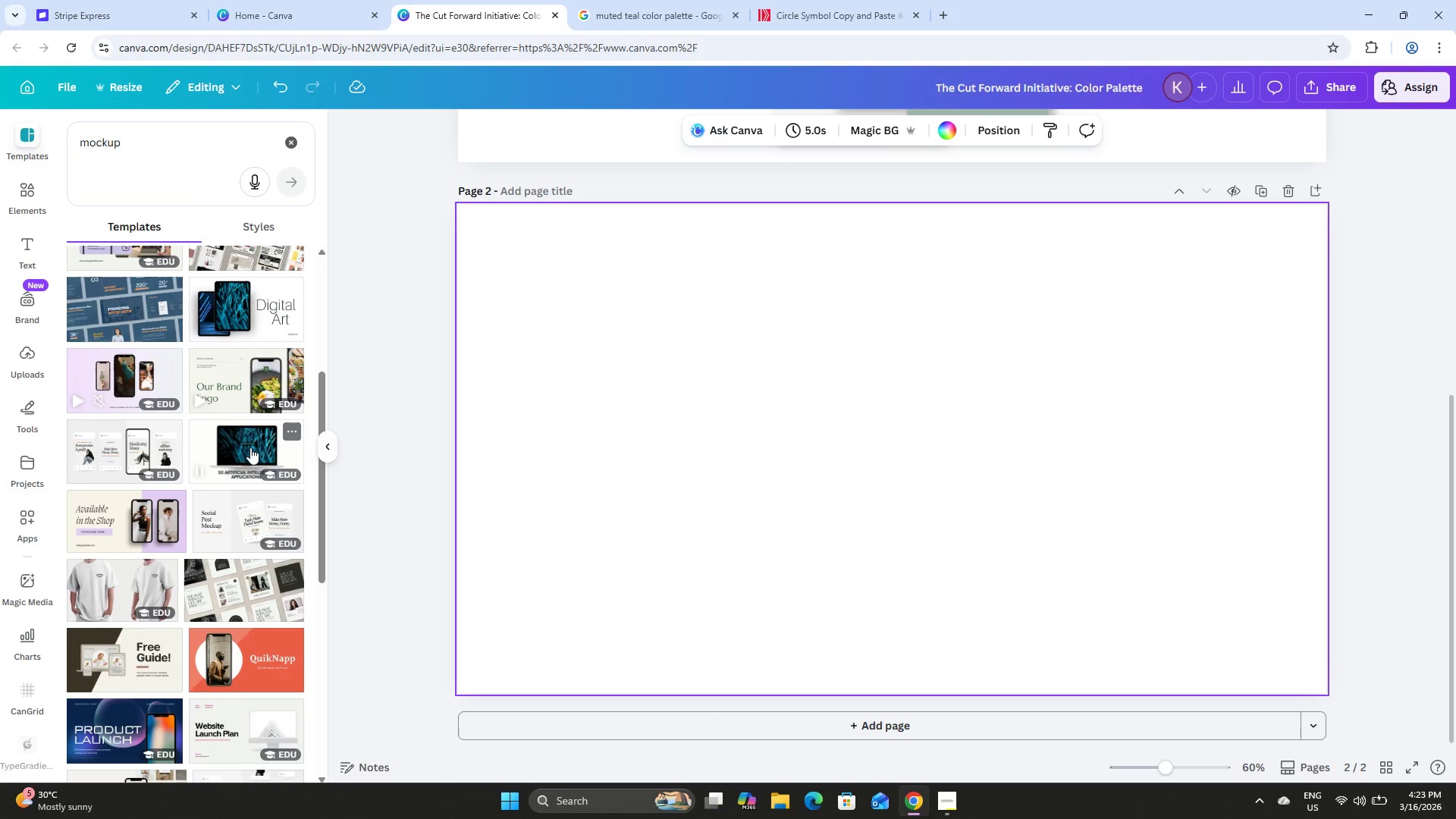 
left_click([229, 510])
 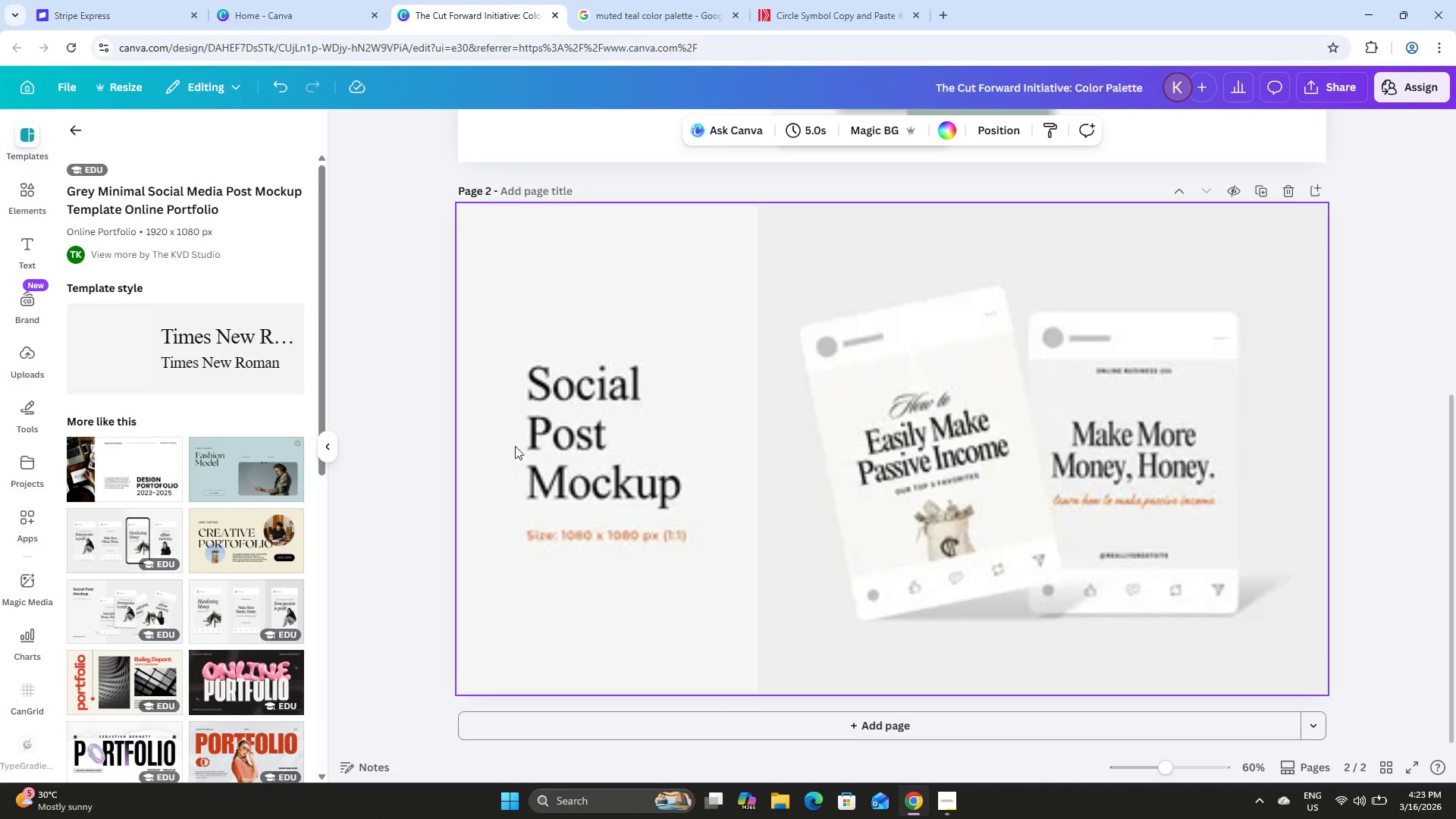 
left_click([429, 479])
 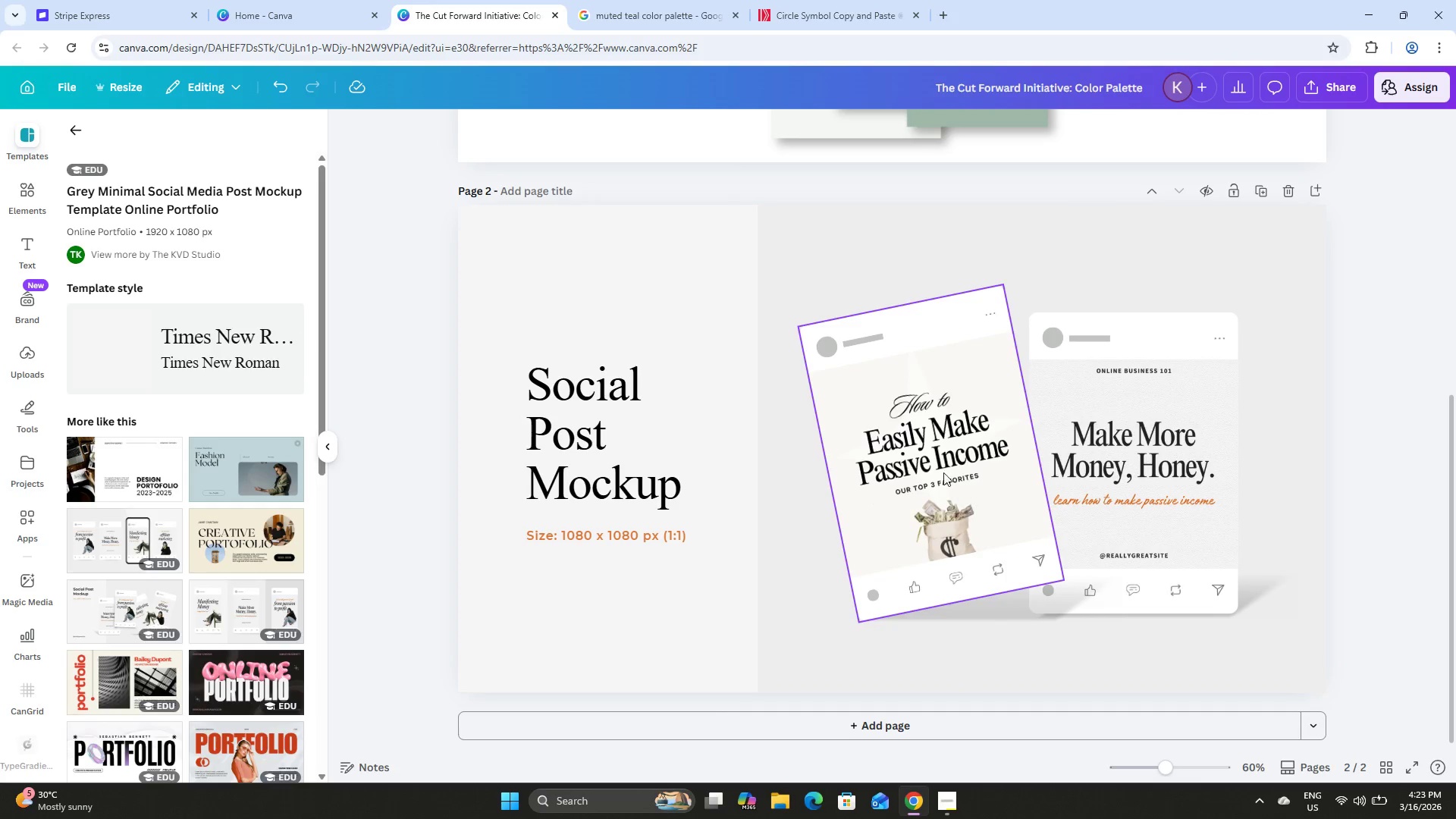 
scroll: coordinate [896, 444], scroll_direction: down, amount: 1.0
 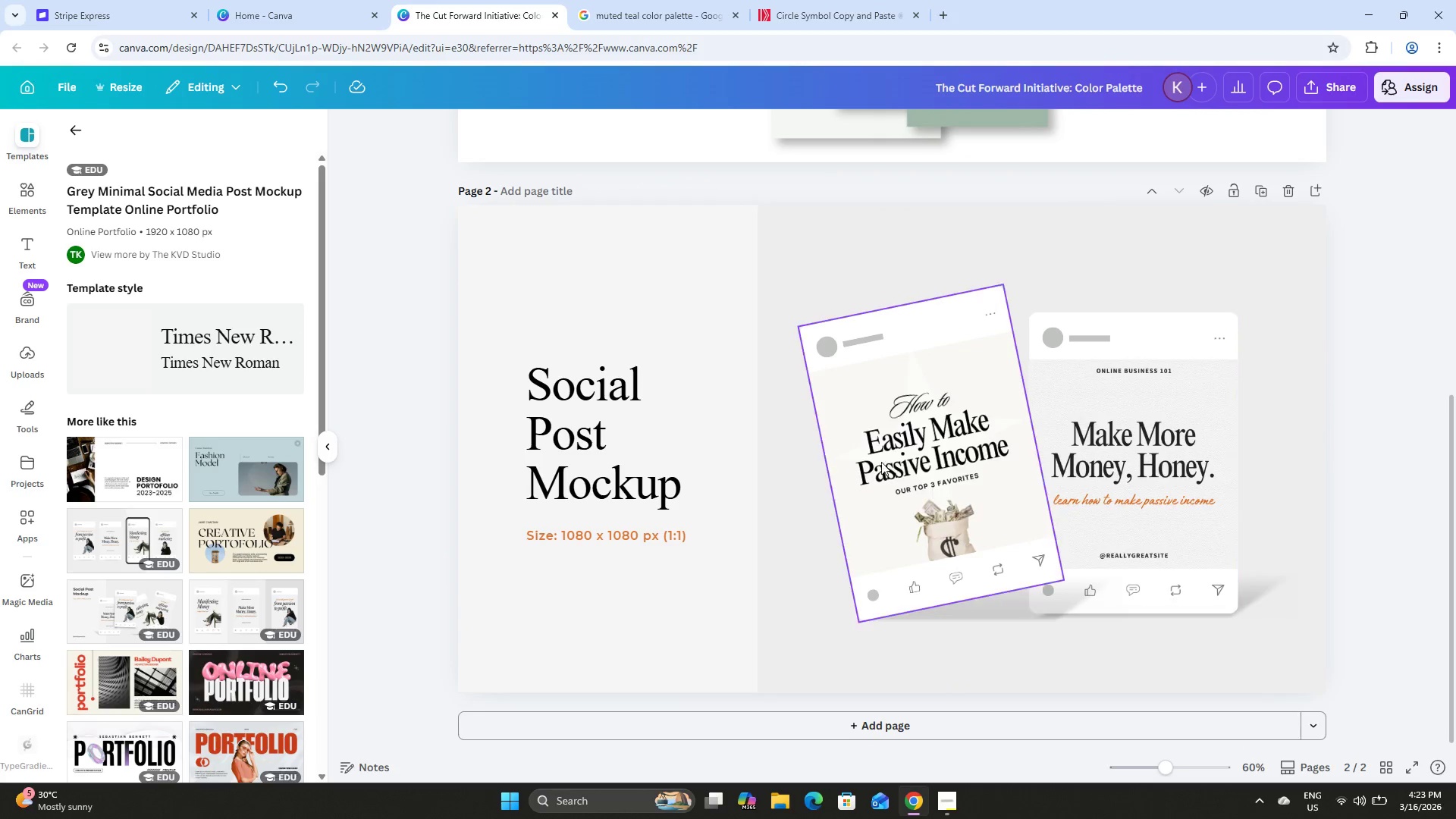 
left_click([587, 382])
 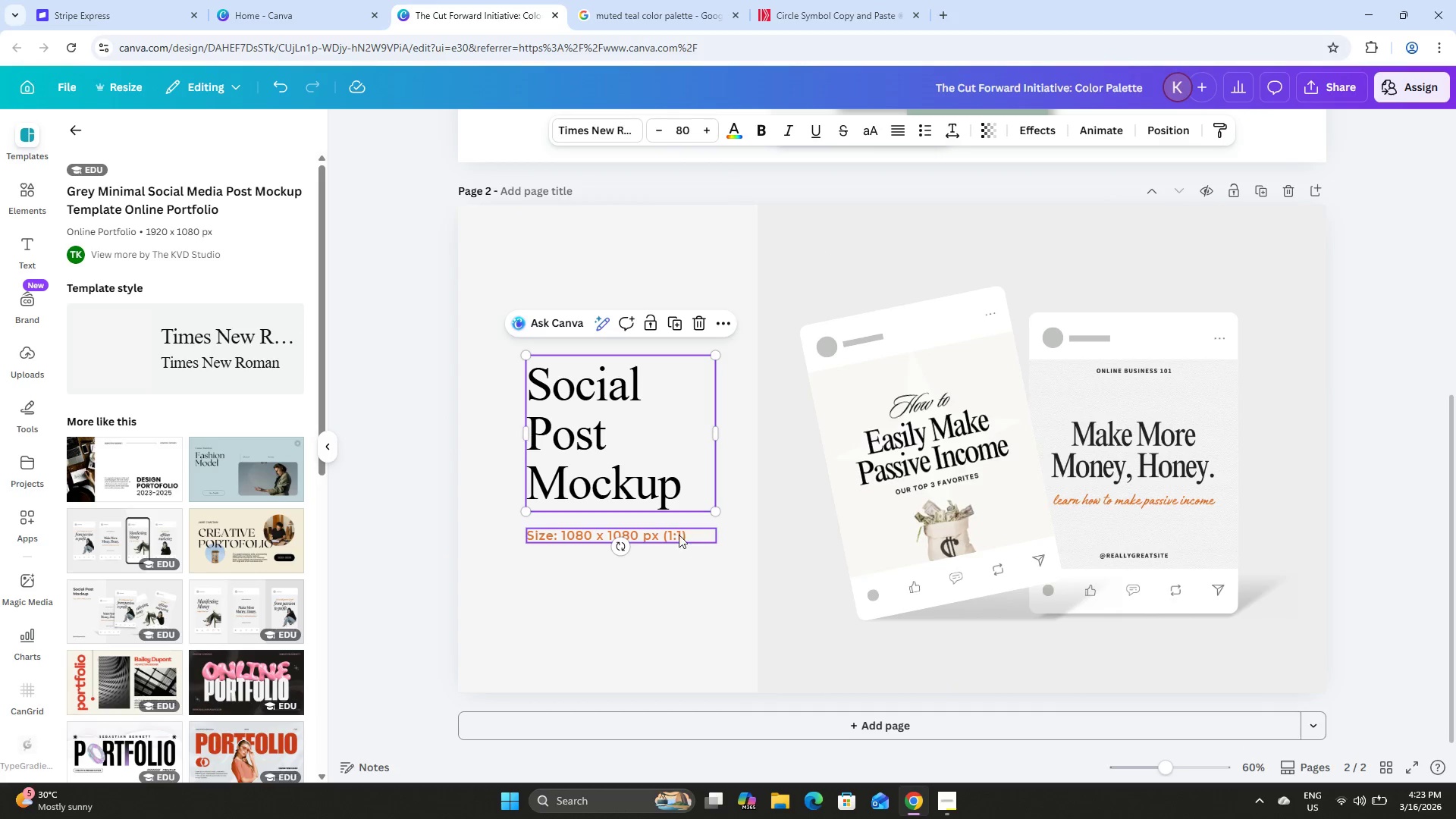 
scroll: coordinate [753, 488], scroll_direction: up, amount: 2.0
 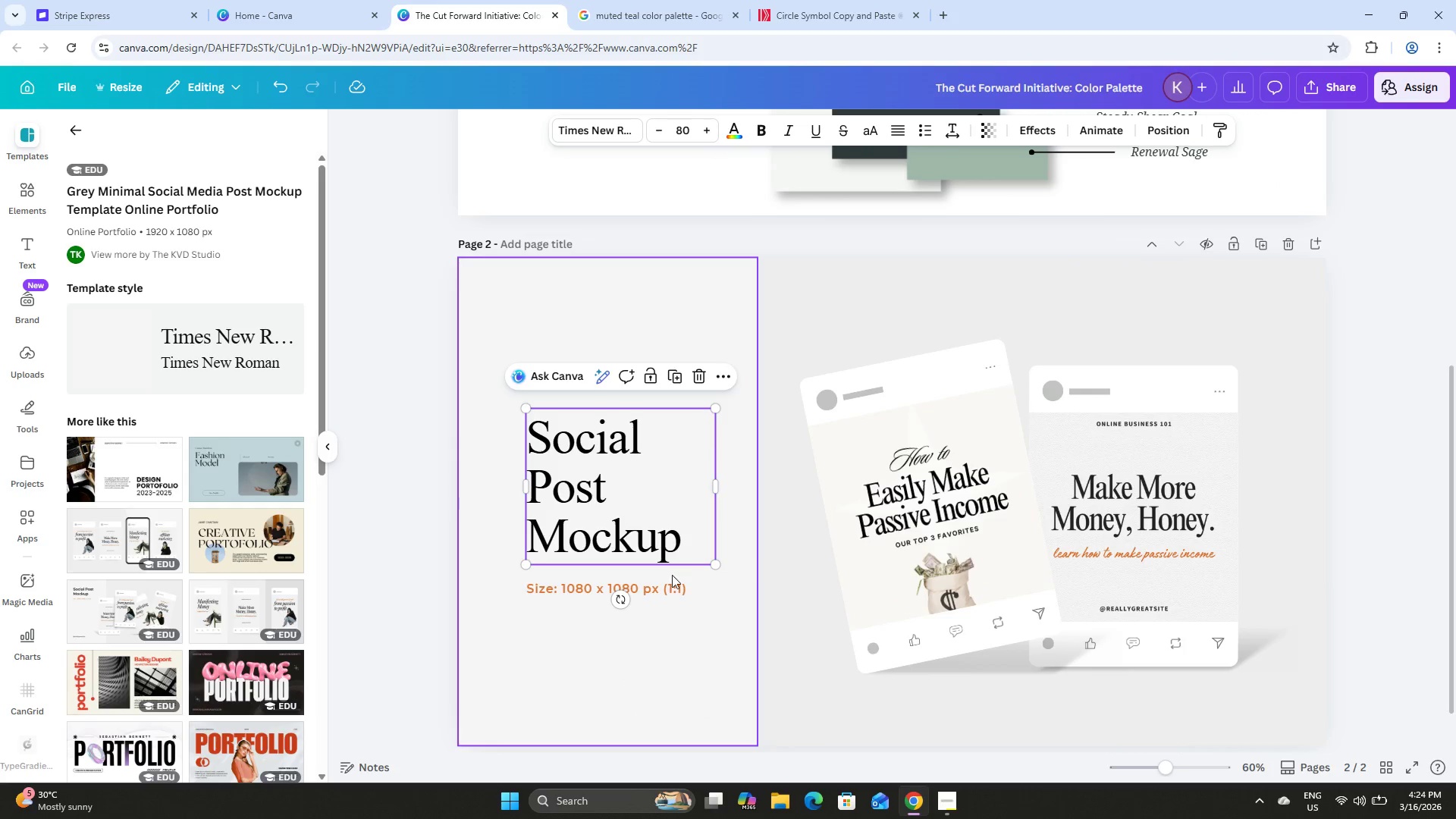 
left_click([651, 584])
 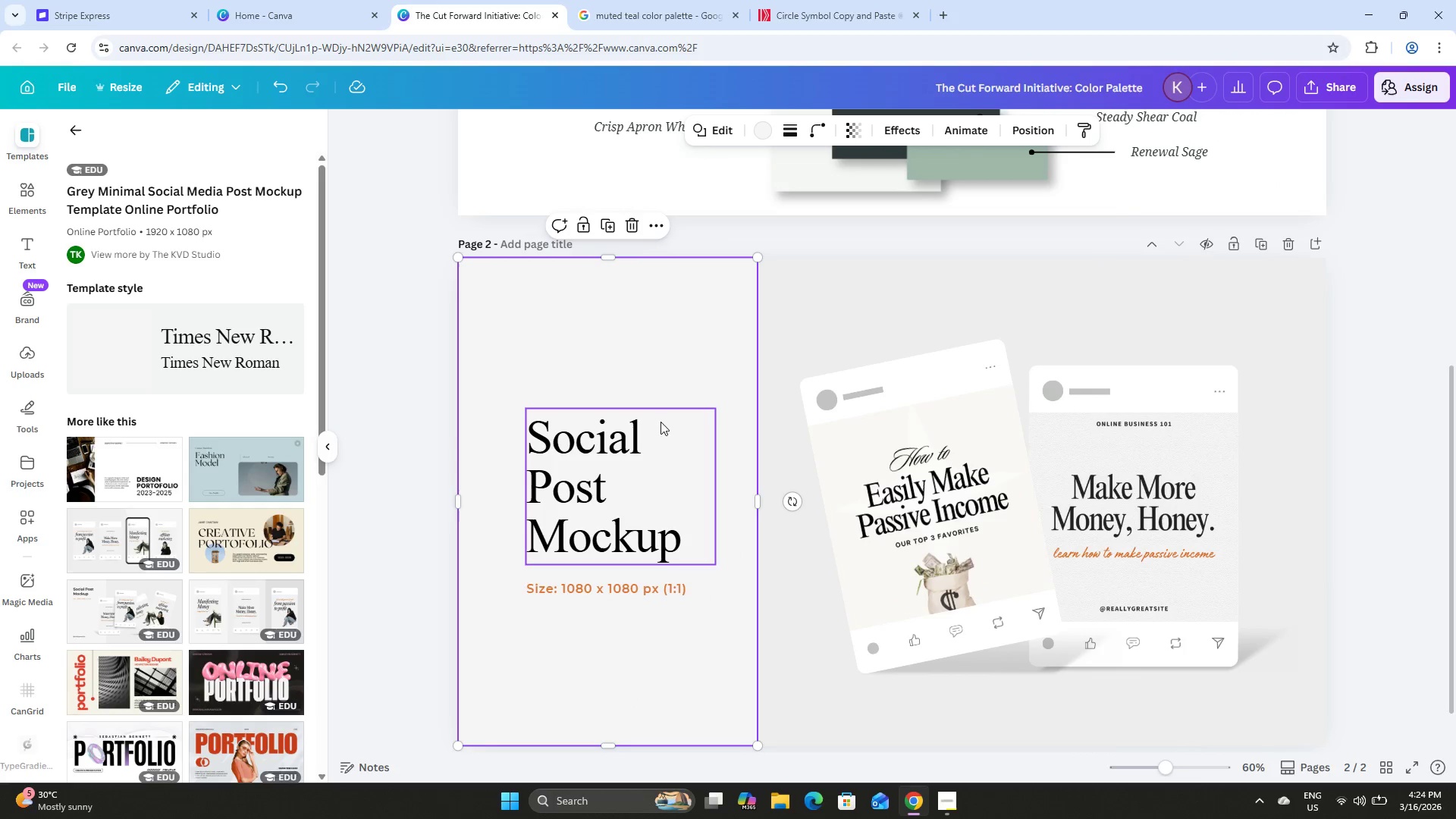 
left_click([637, 419])
 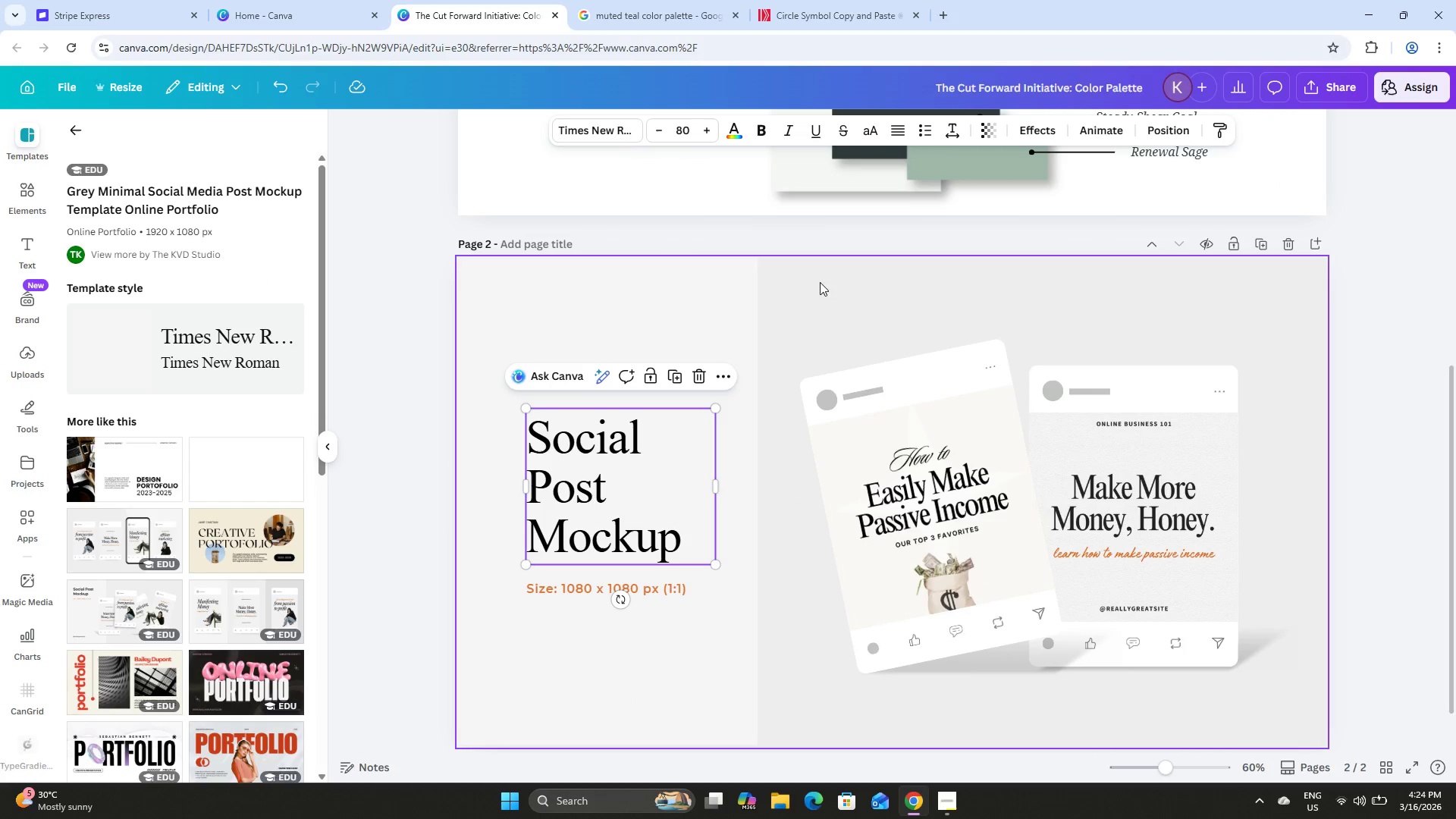 
wait(5.25)
 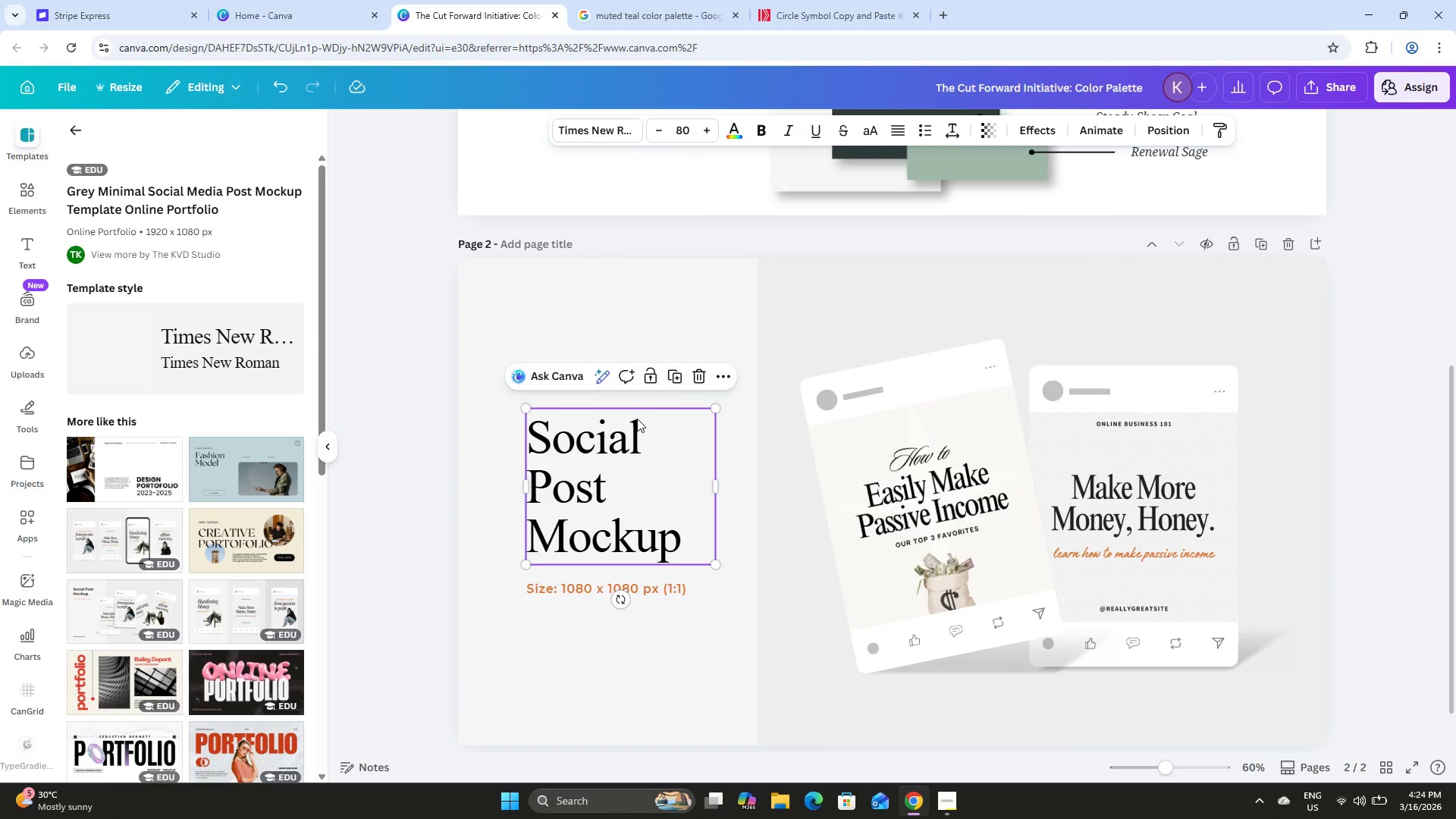 
left_click([1290, 243])
 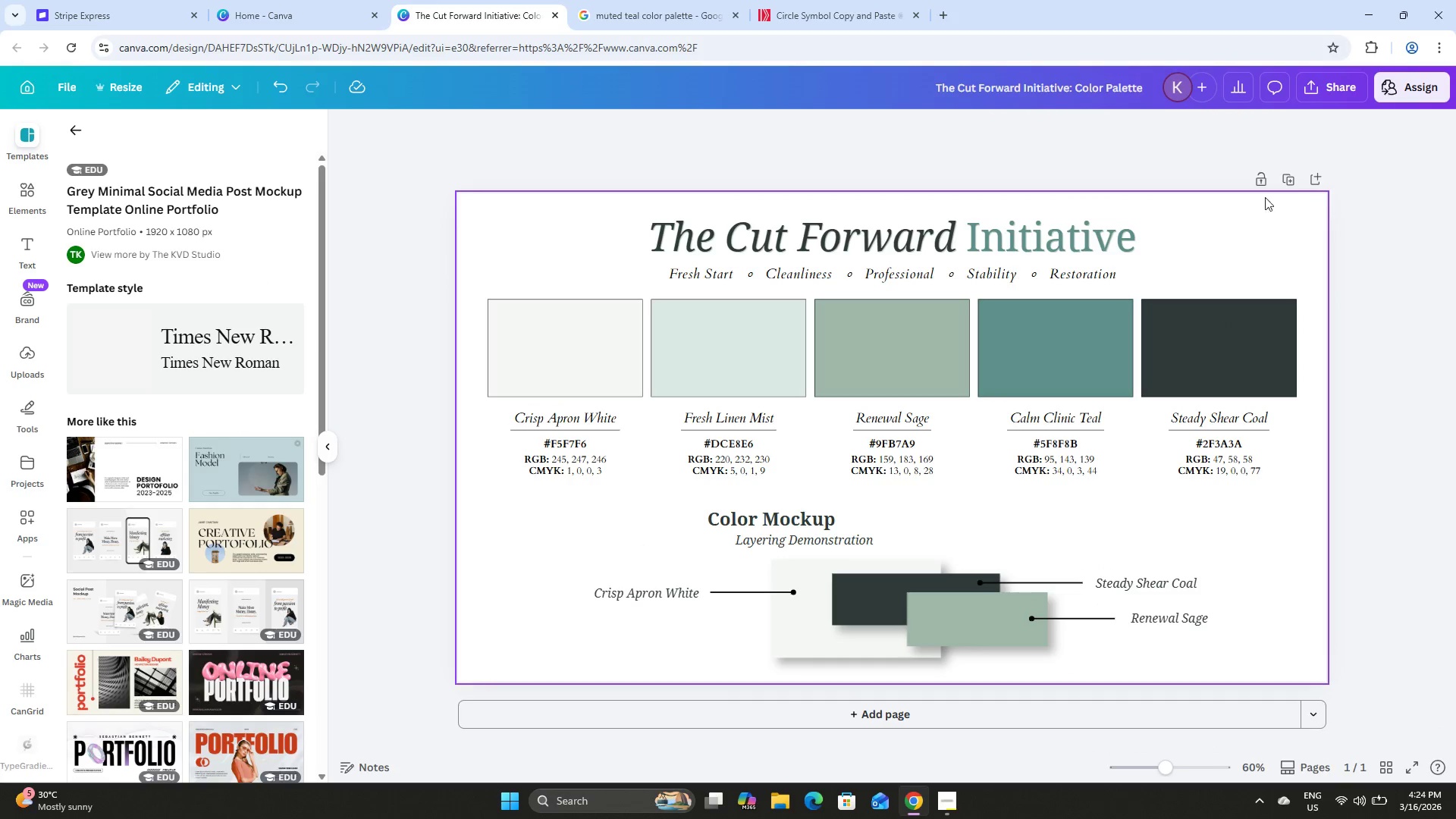 
left_click([1287, 175])
 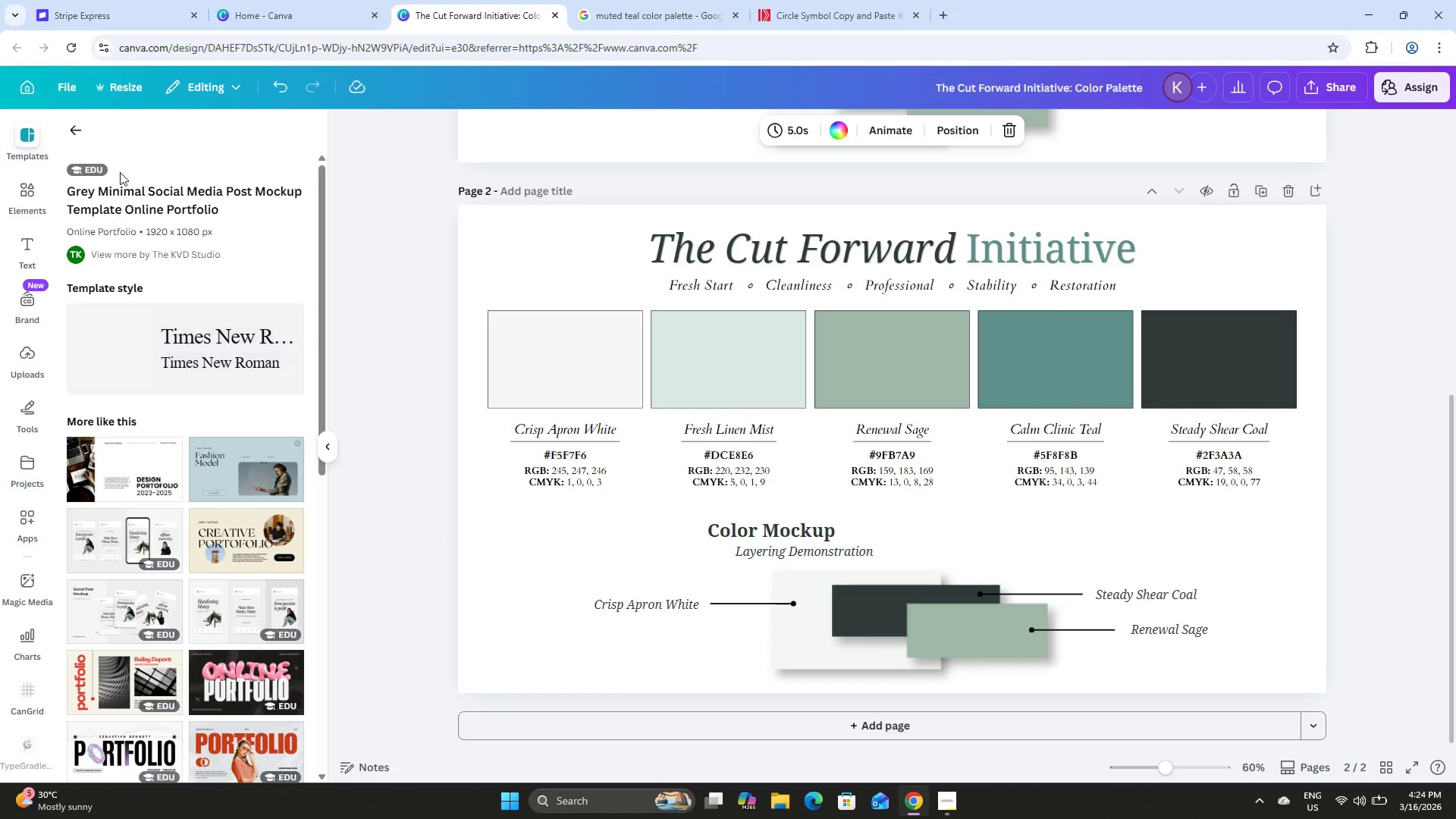 
left_click([76, 126])
 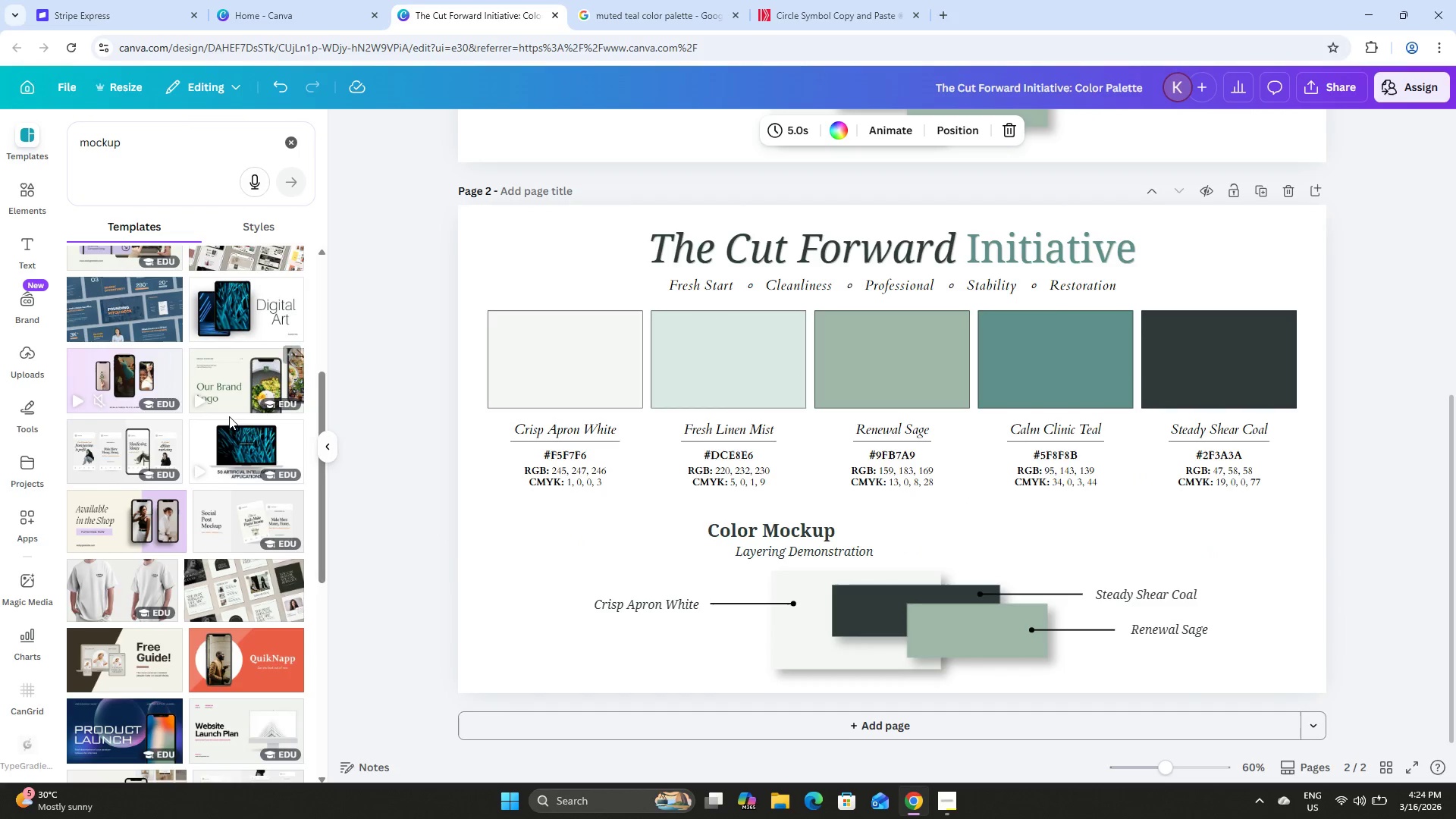 
scroll: coordinate [232, 419], scroll_direction: down, amount: 18.0
 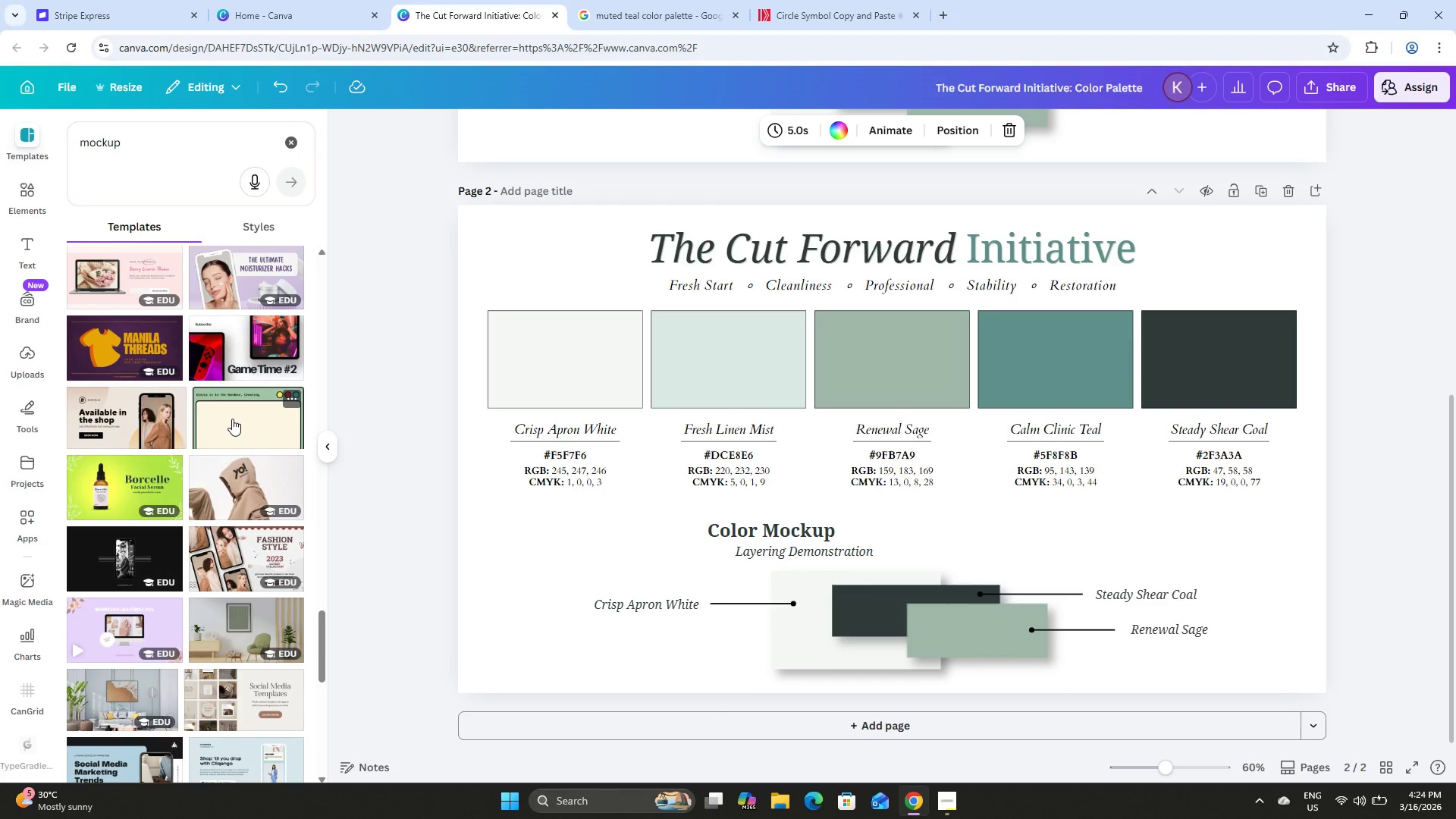 
scroll: coordinate [232, 419], scroll_direction: down, amount: 7.0
 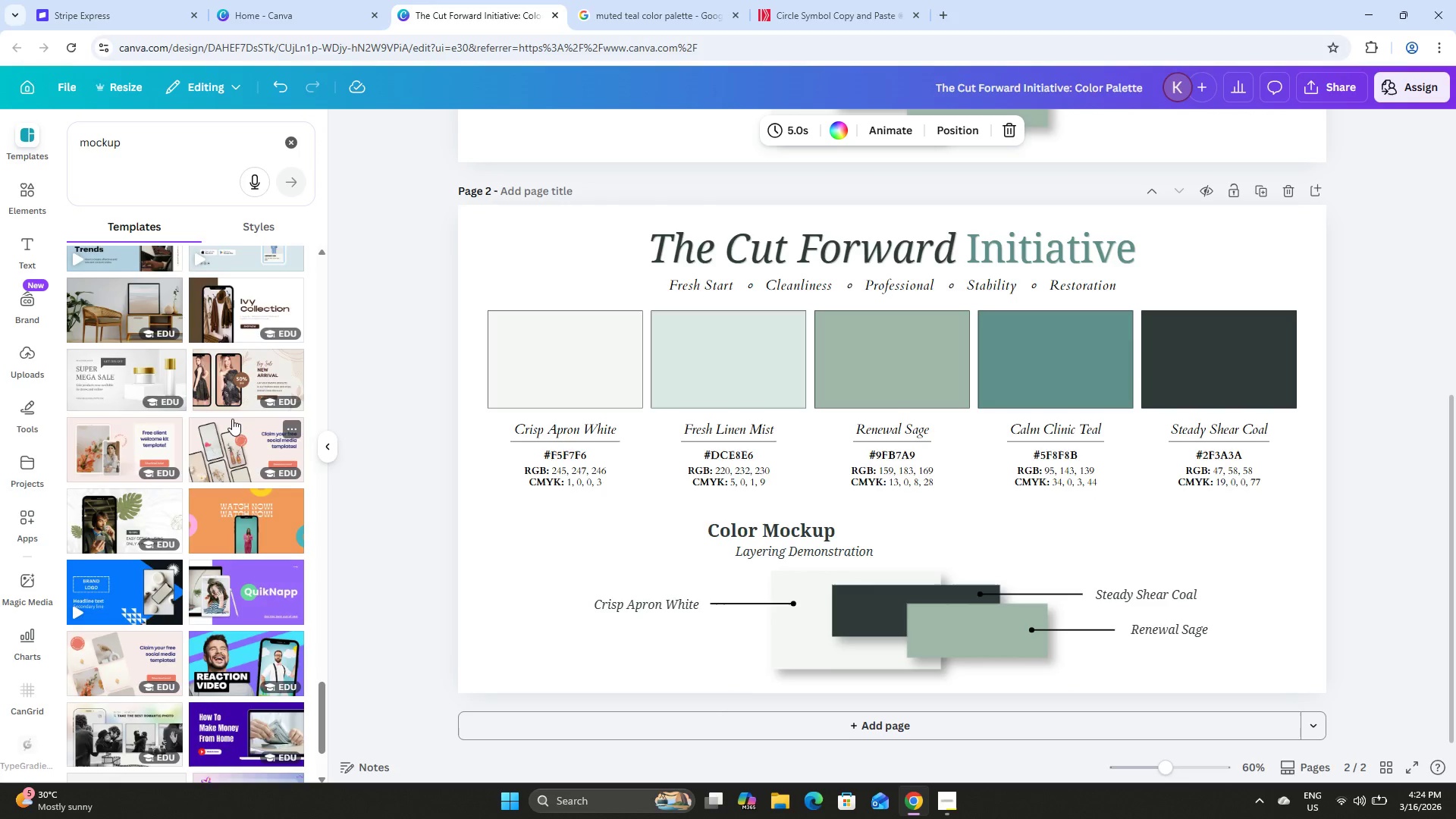 
scroll: coordinate [243, 440], scroll_direction: up, amount: 54.0
 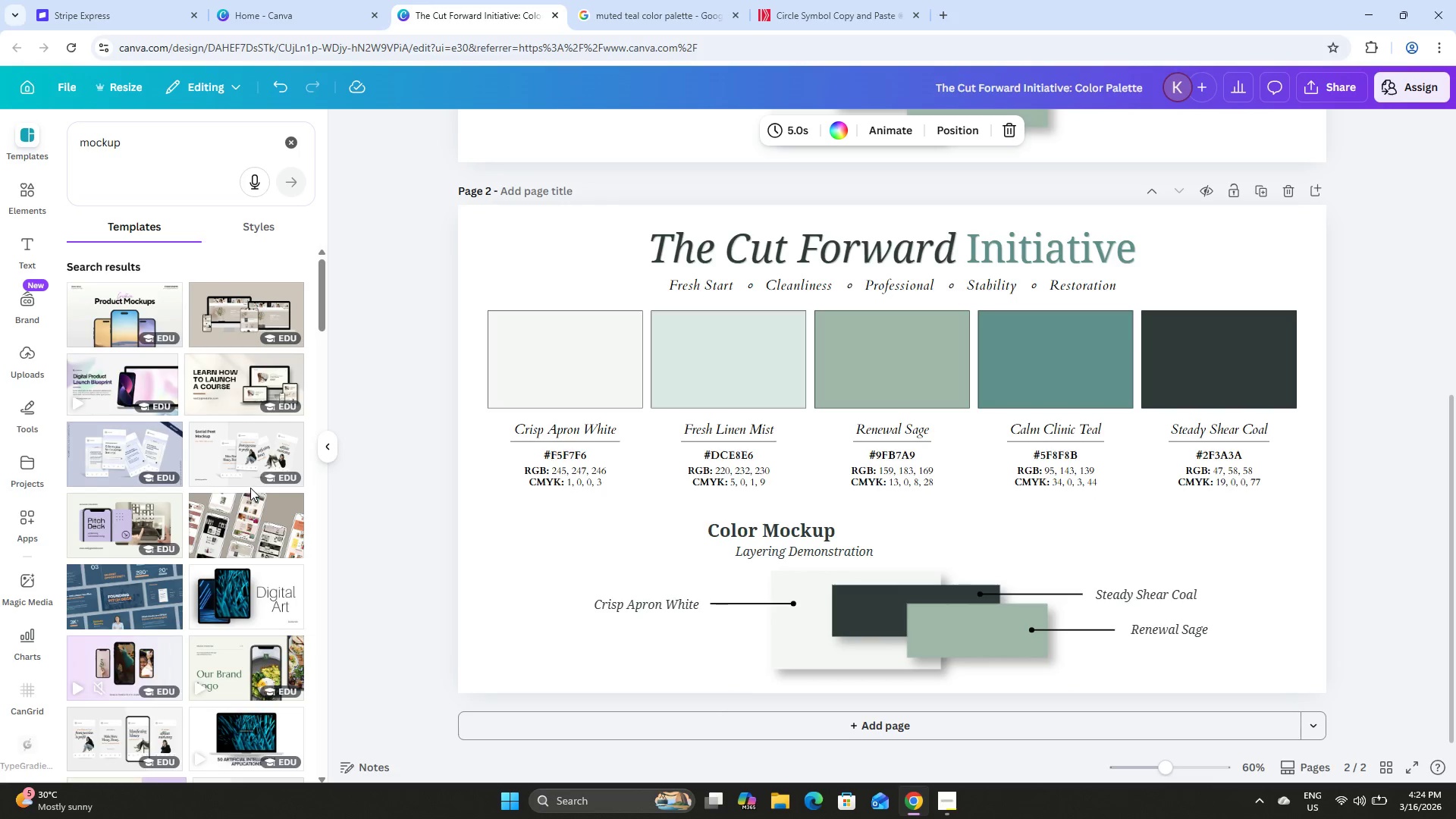 
wait(5.44)
 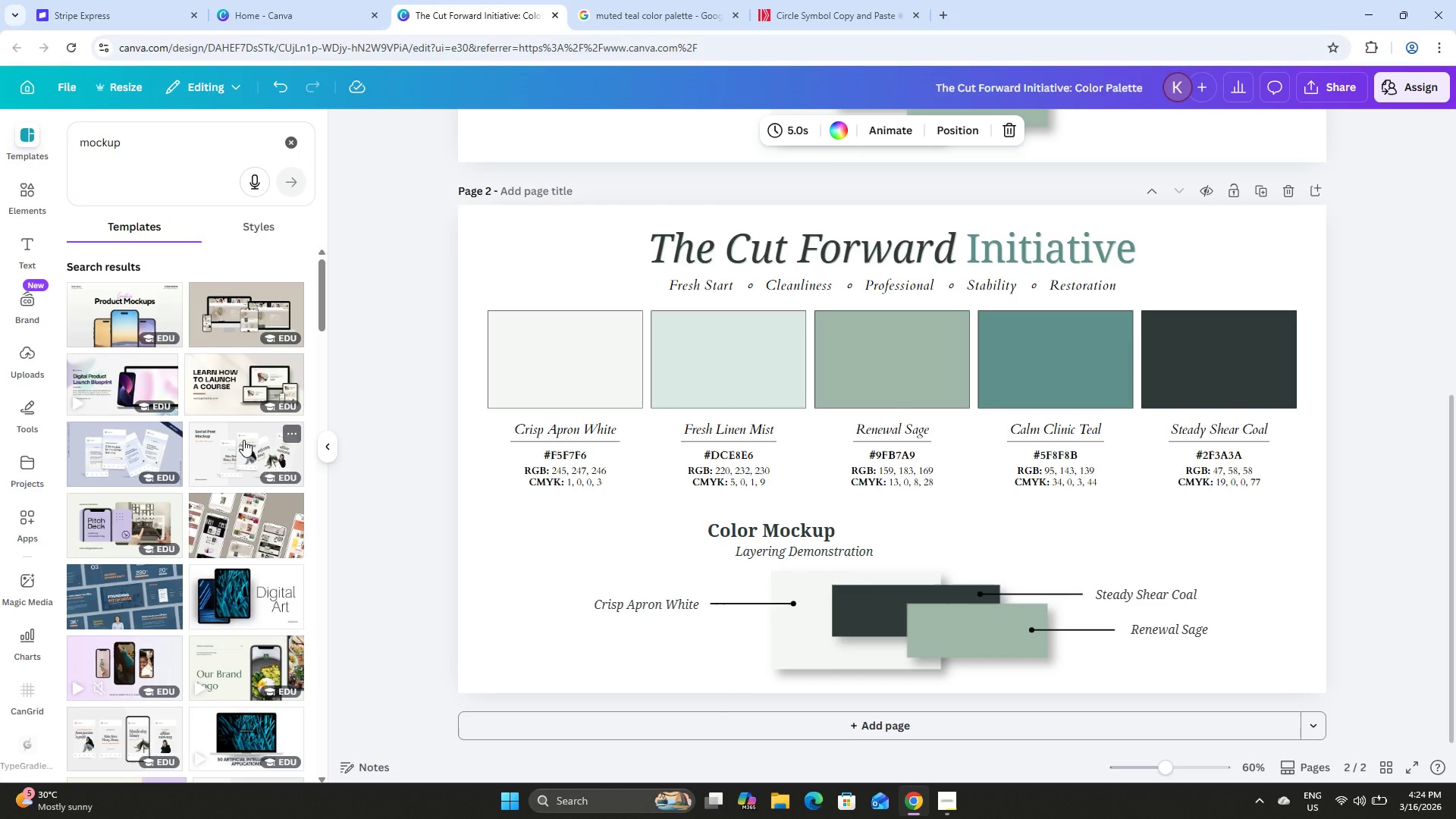 
left_click([911, 803])